 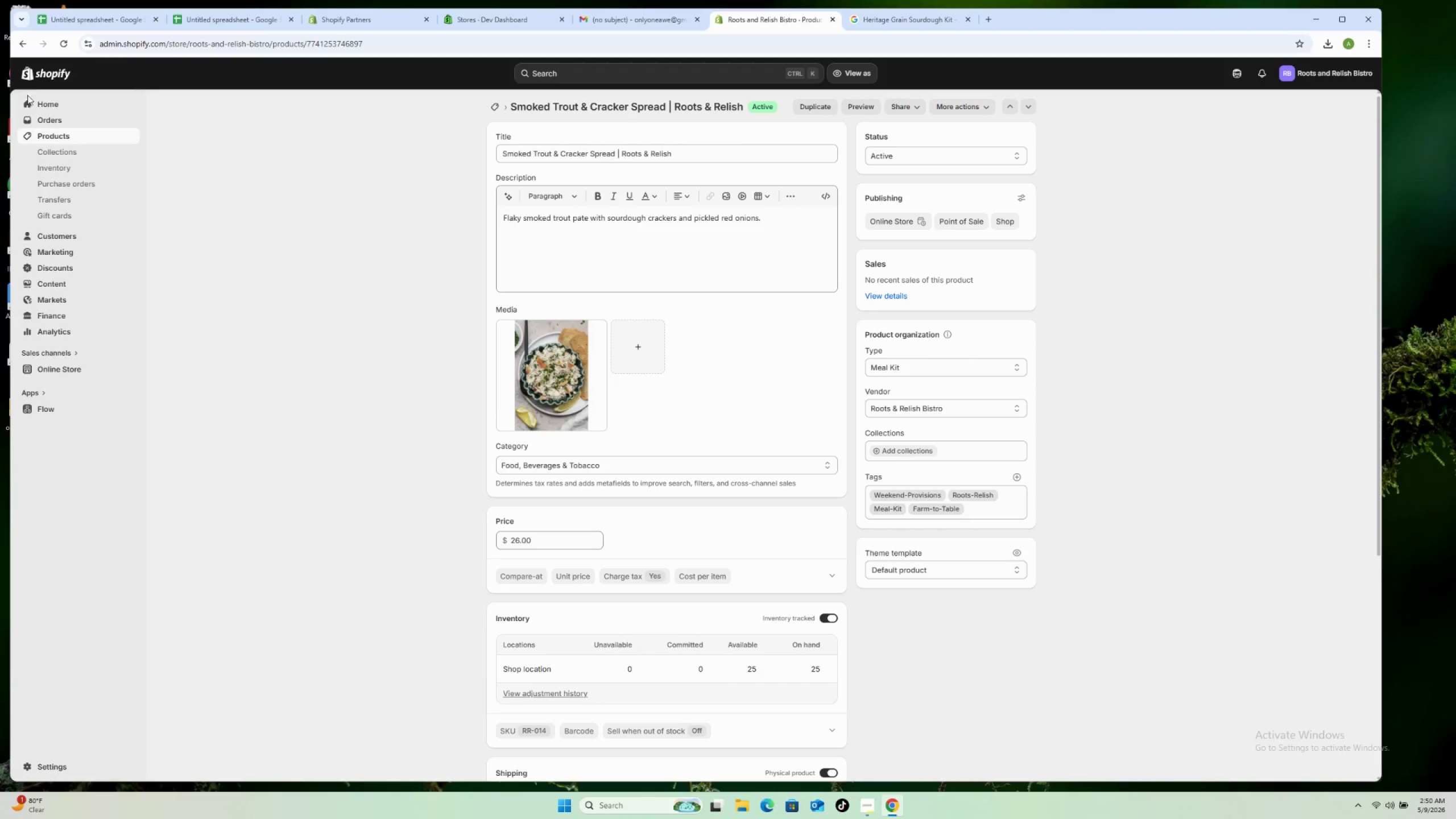 
left_click([499, 101])
 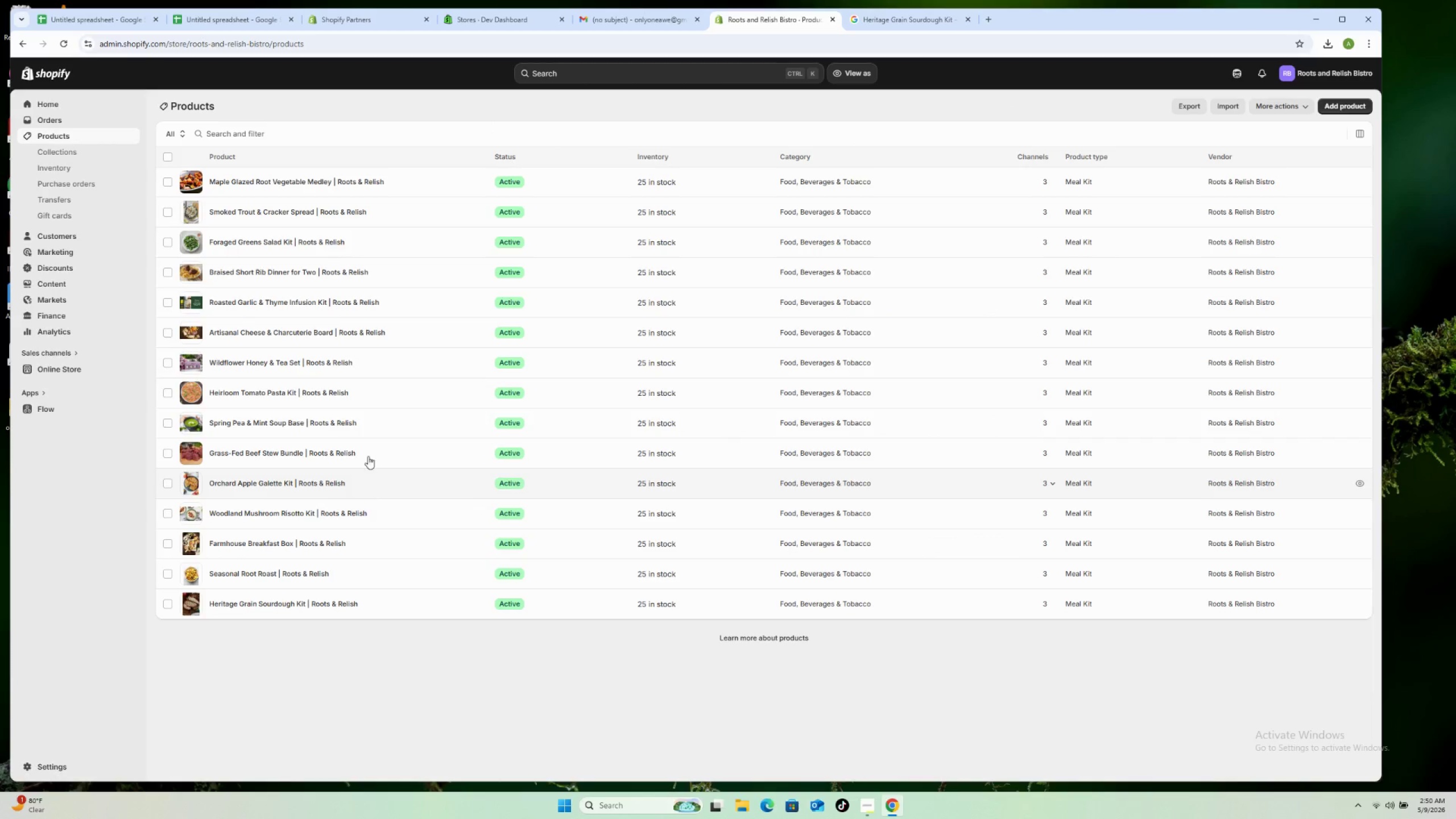 
left_click([401, 181])
 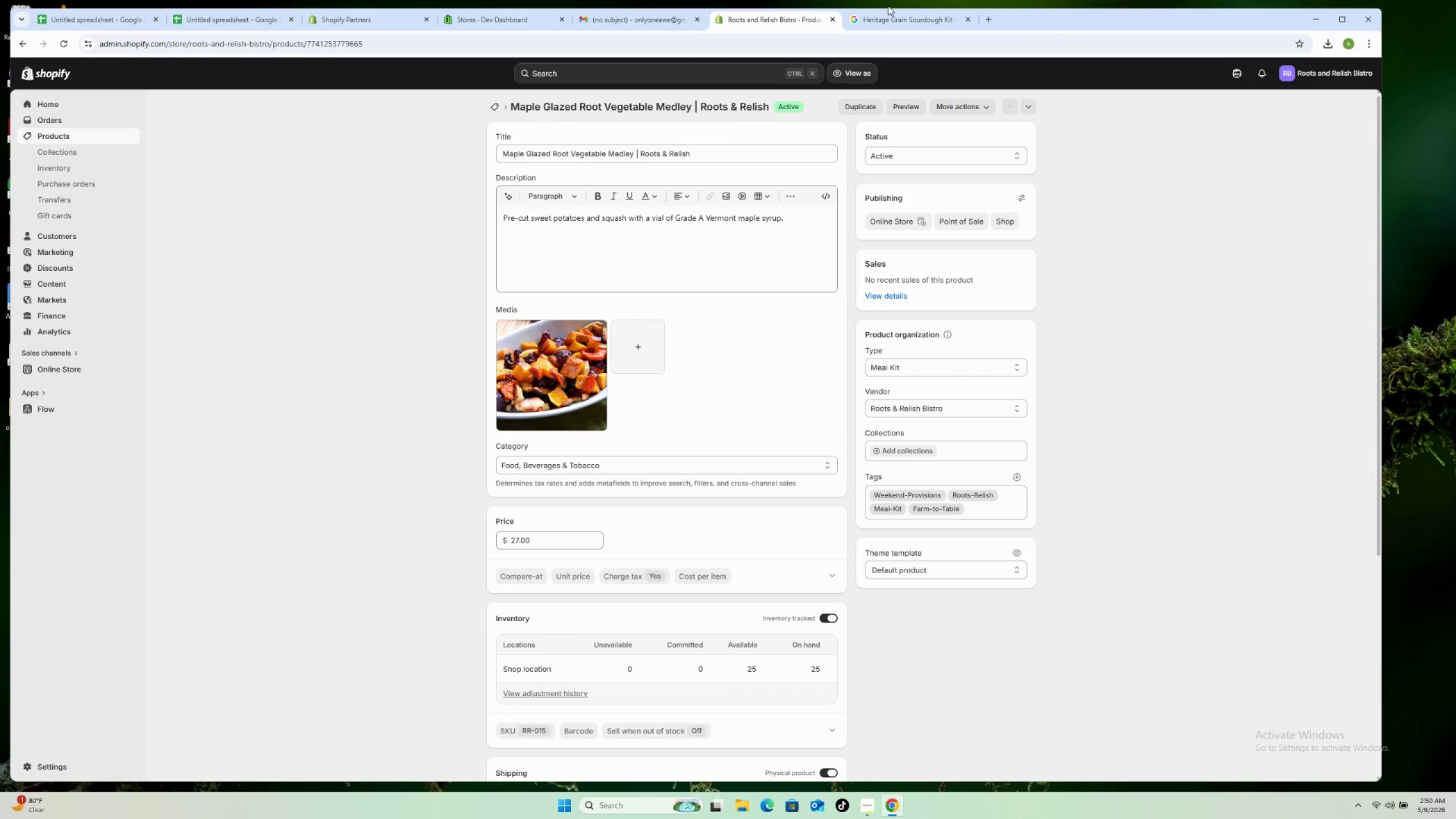 
left_click([631, 21])
 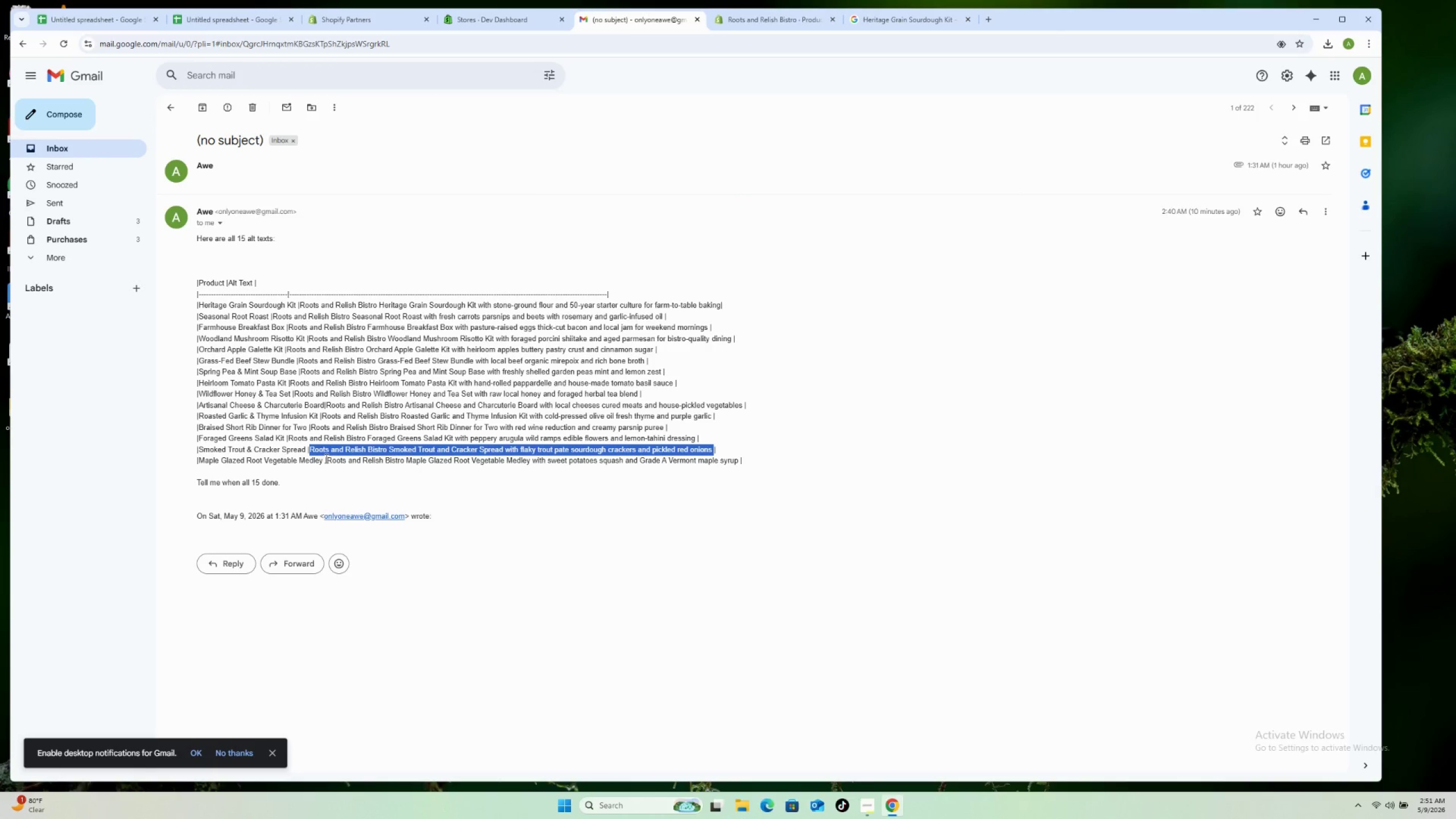 
left_click_drag(start_coordinate=[326, 458], to_coordinate=[738, 457])
 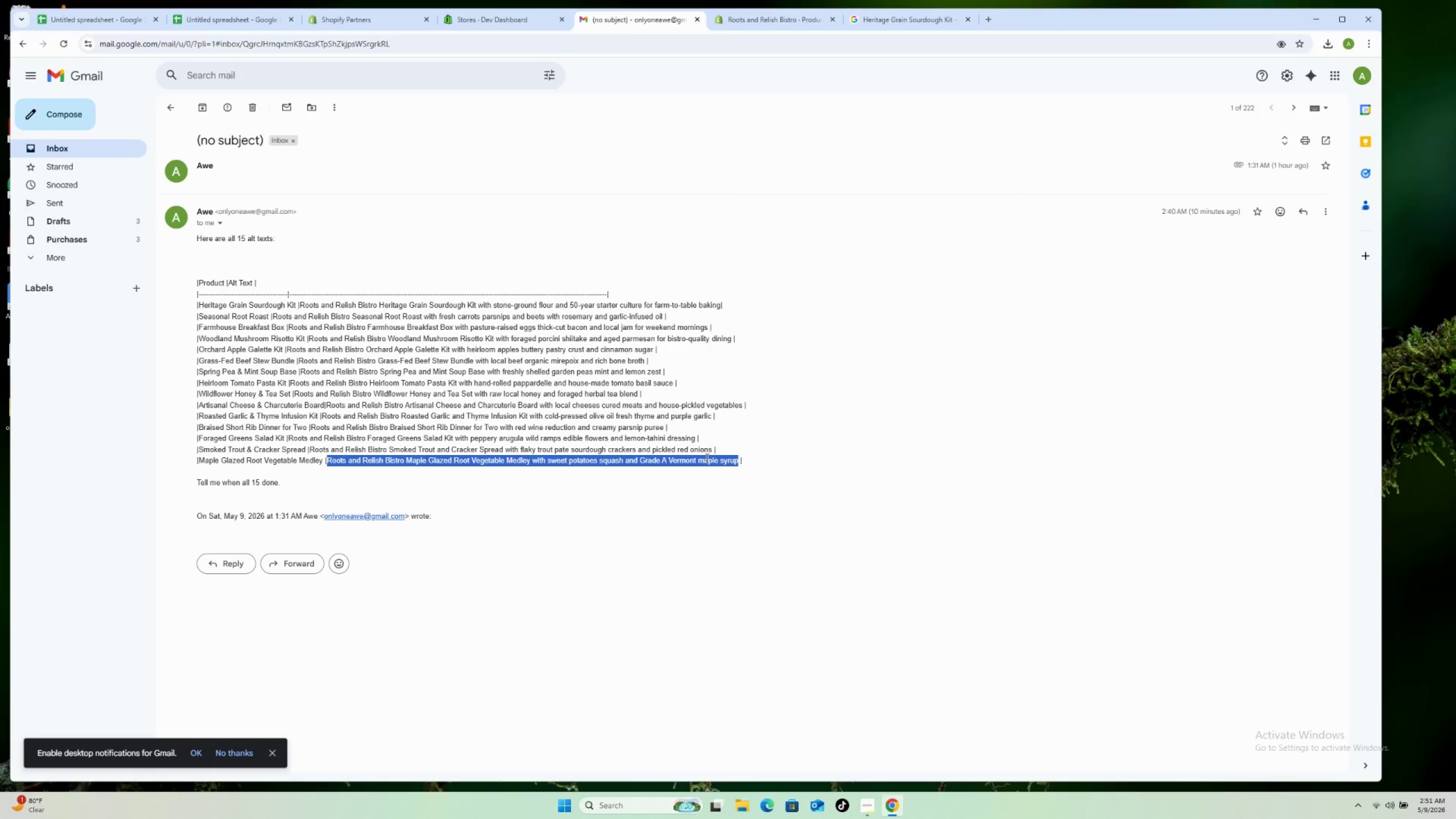 
mouse_move([705, 471])
 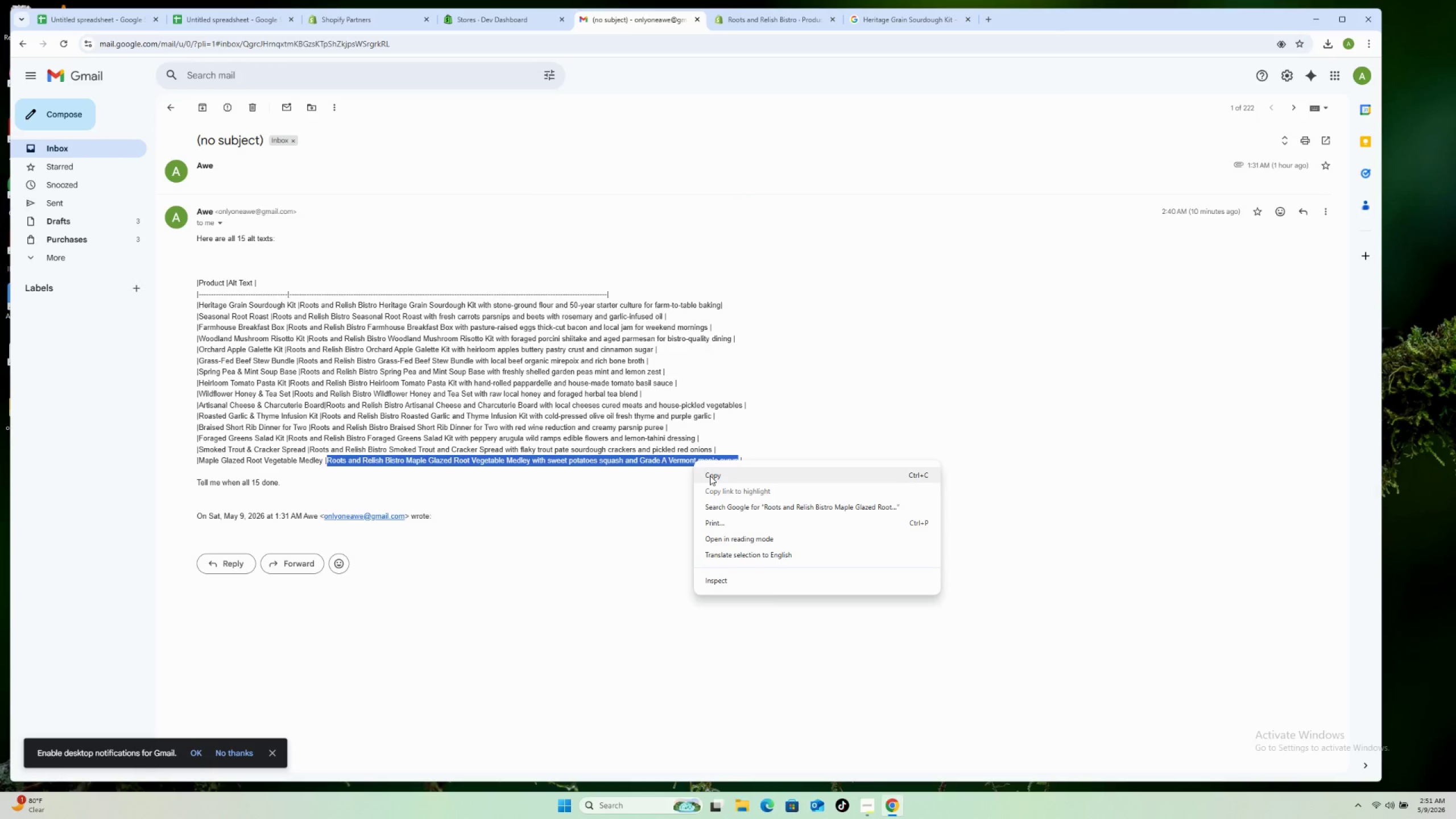 
left_click([710, 475])
 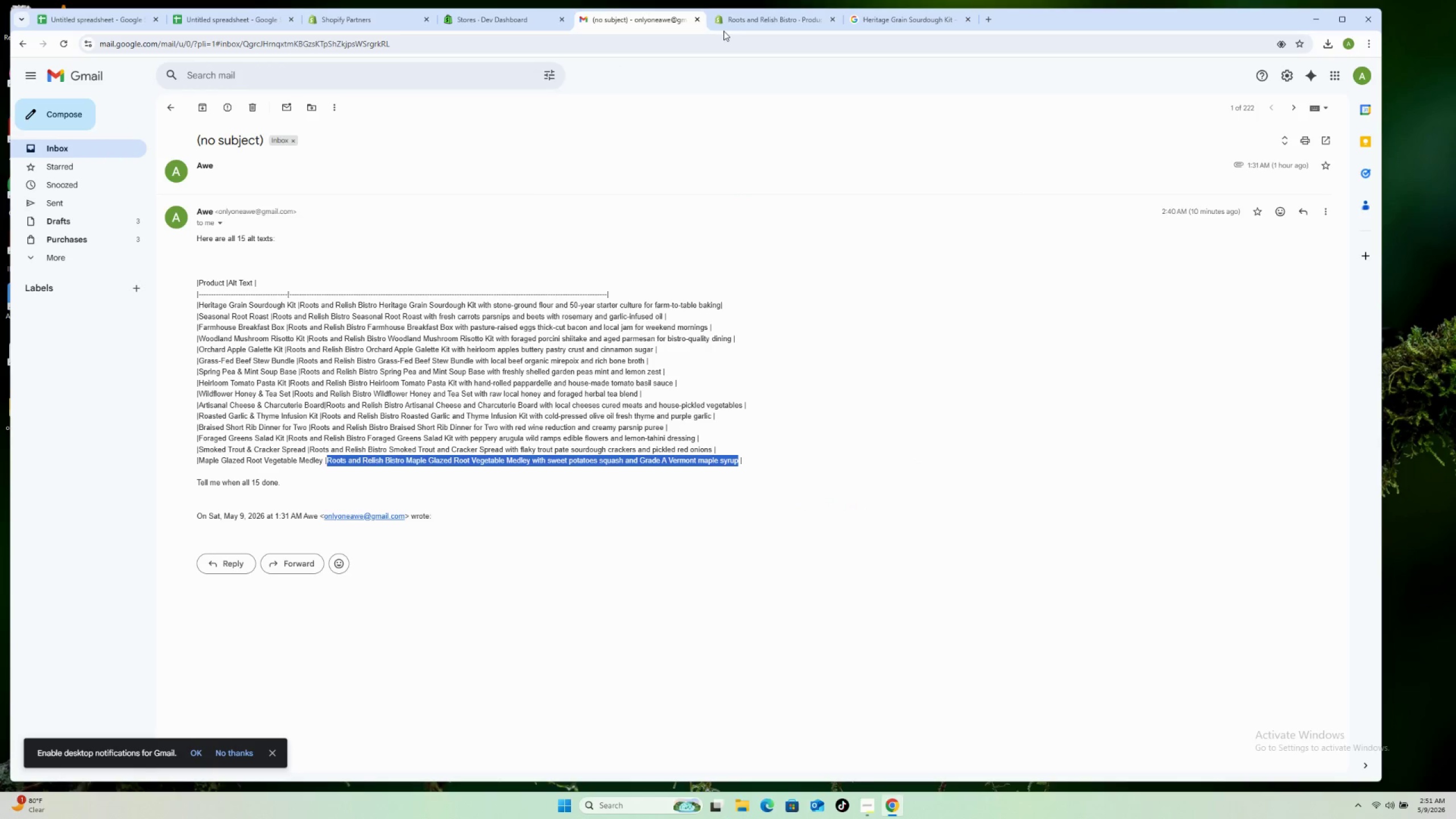 
left_click([746, 20])
 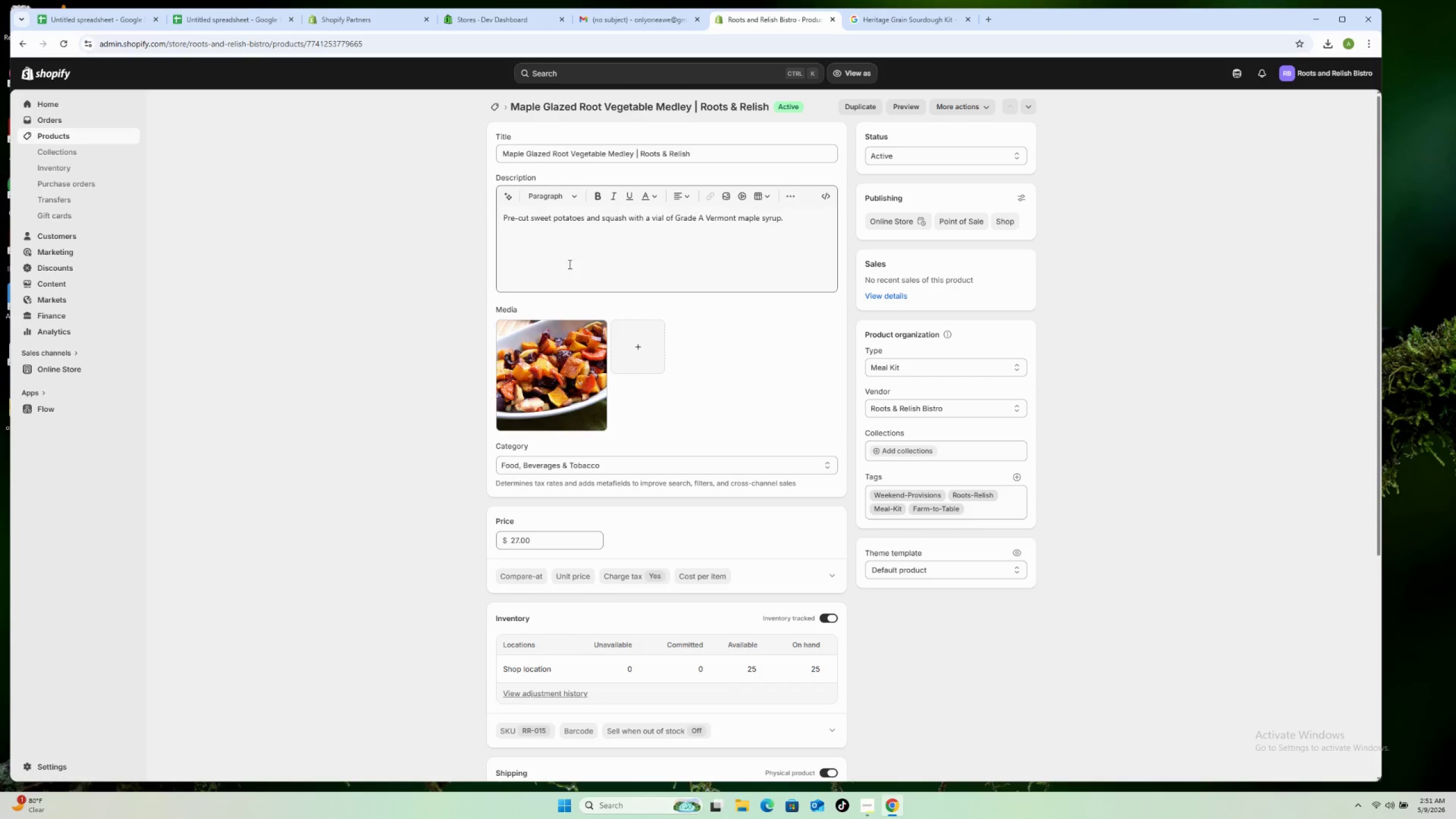 
left_click([541, 363])
 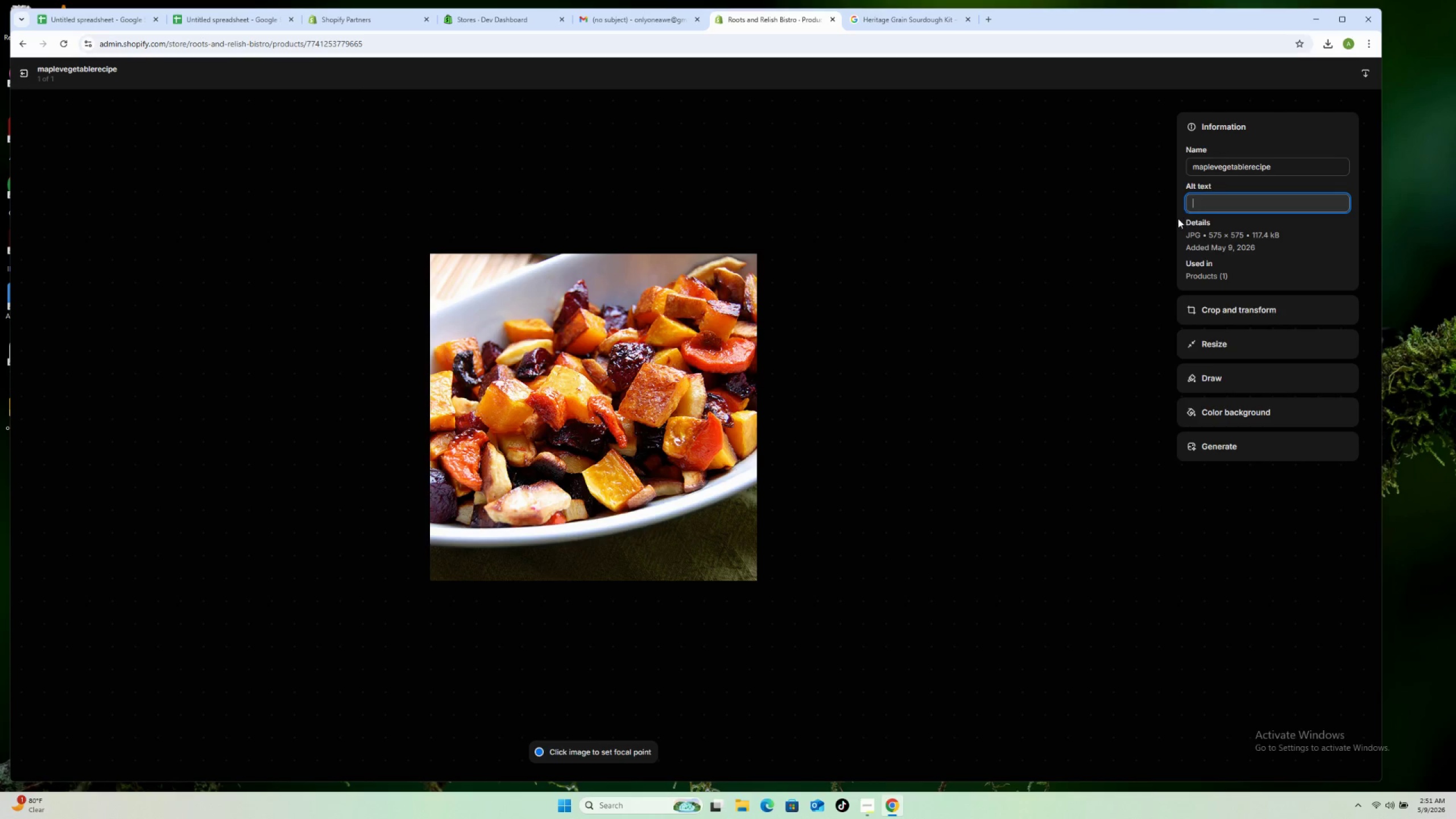 
wait(6.66)
 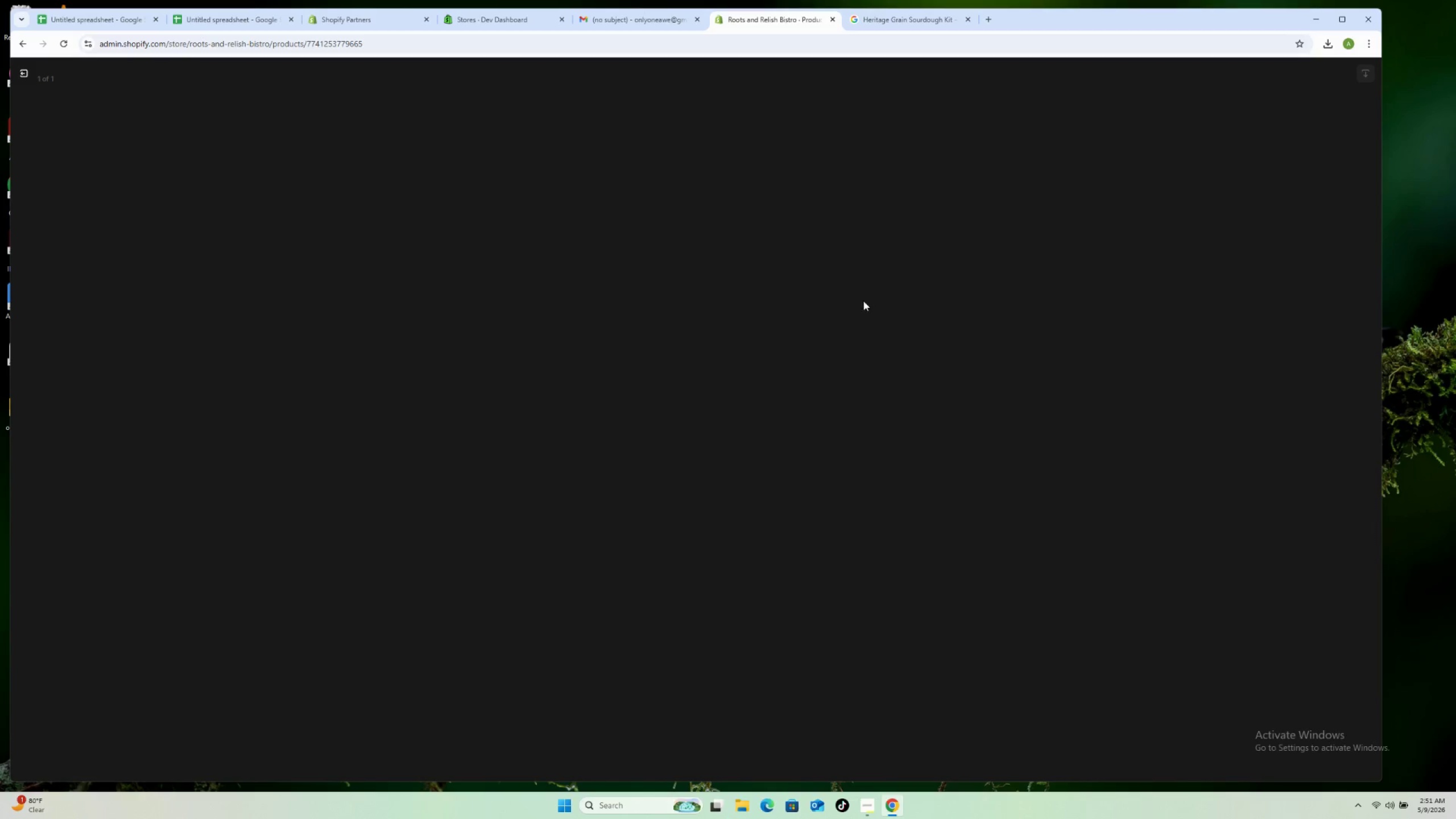 
key(Control+V)
 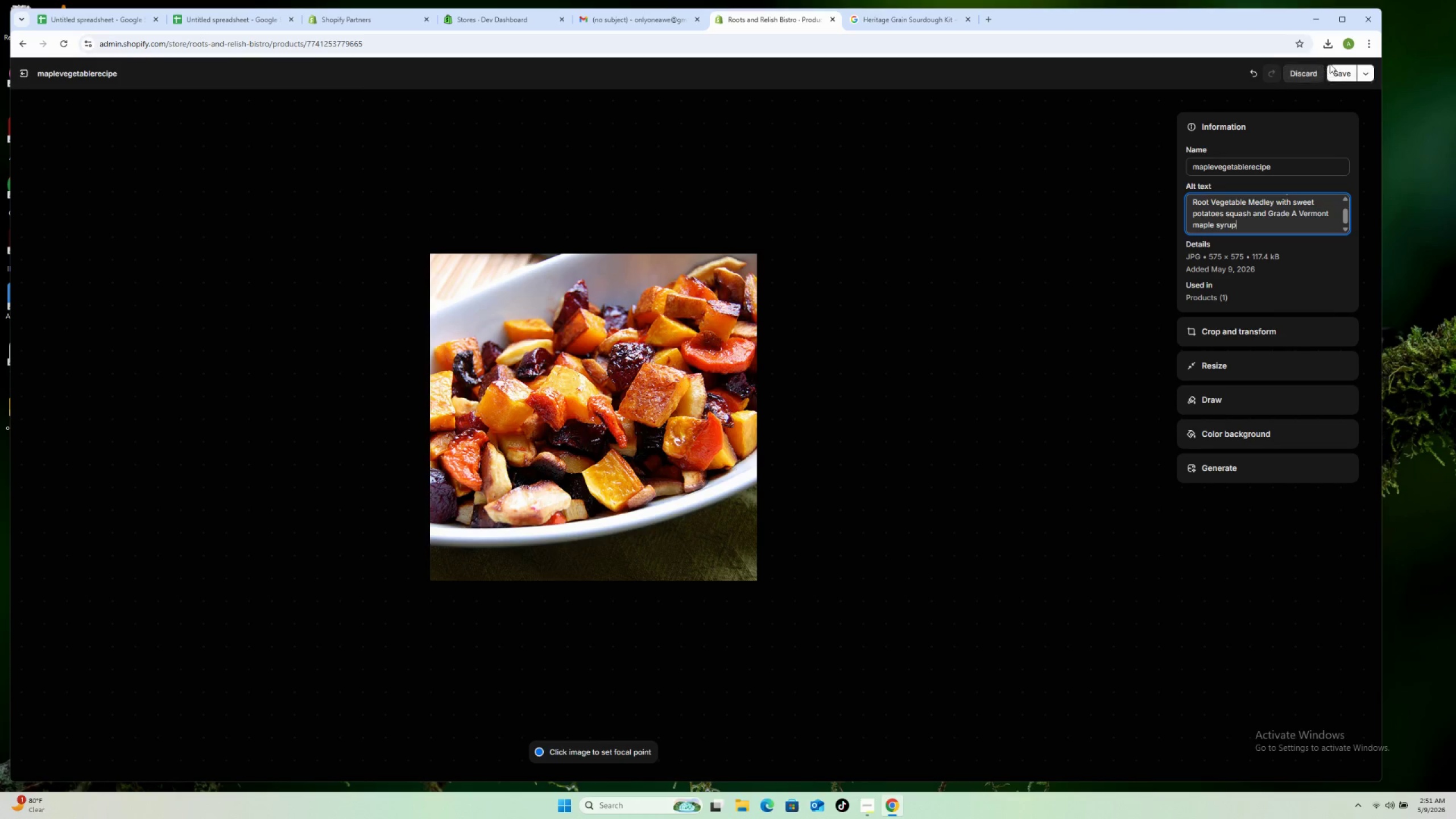 
left_click([1331, 69])